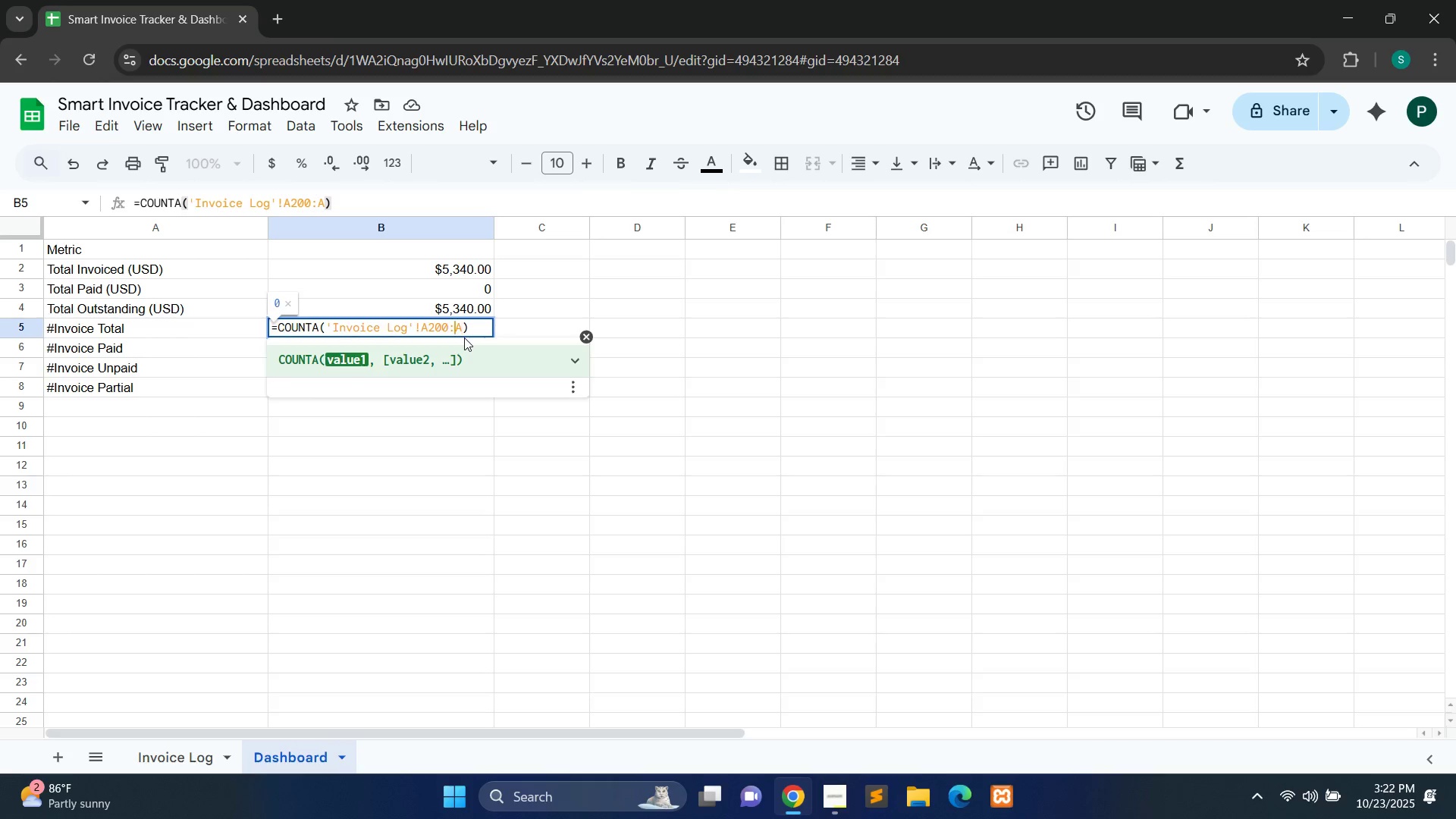 
key(ArrowLeft)
 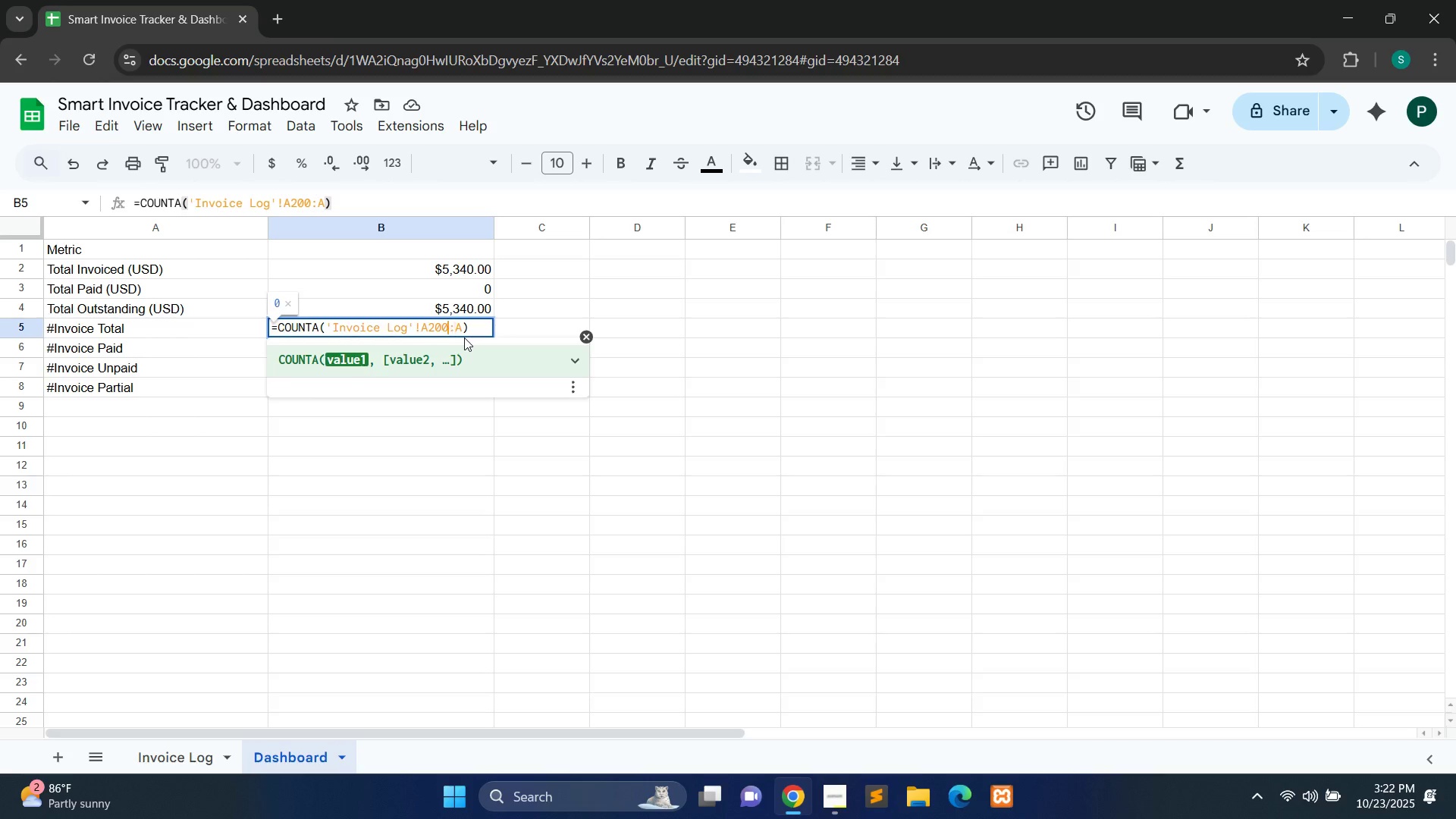 
key(ArrowLeft)
 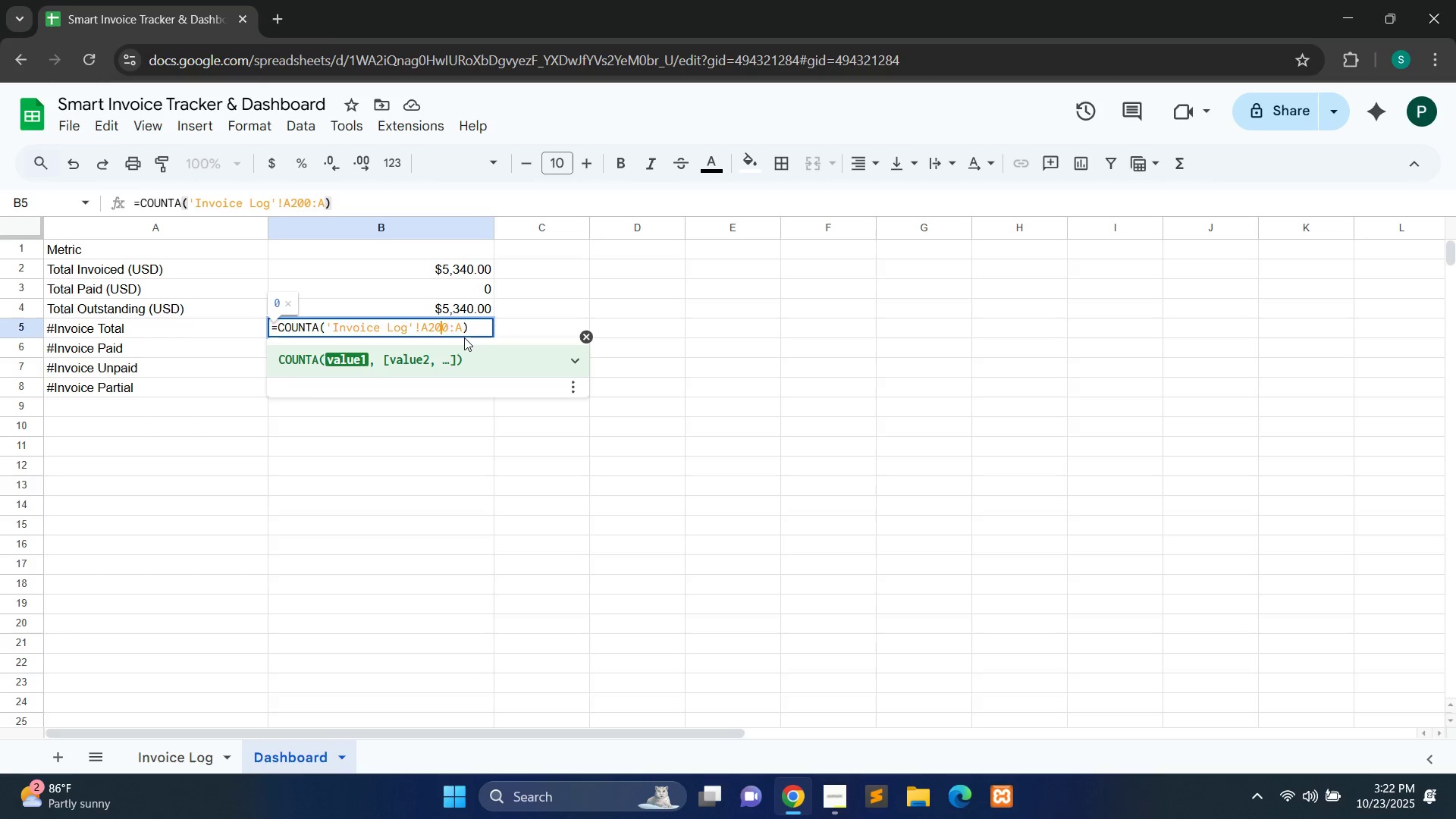 
key(ArrowLeft)
 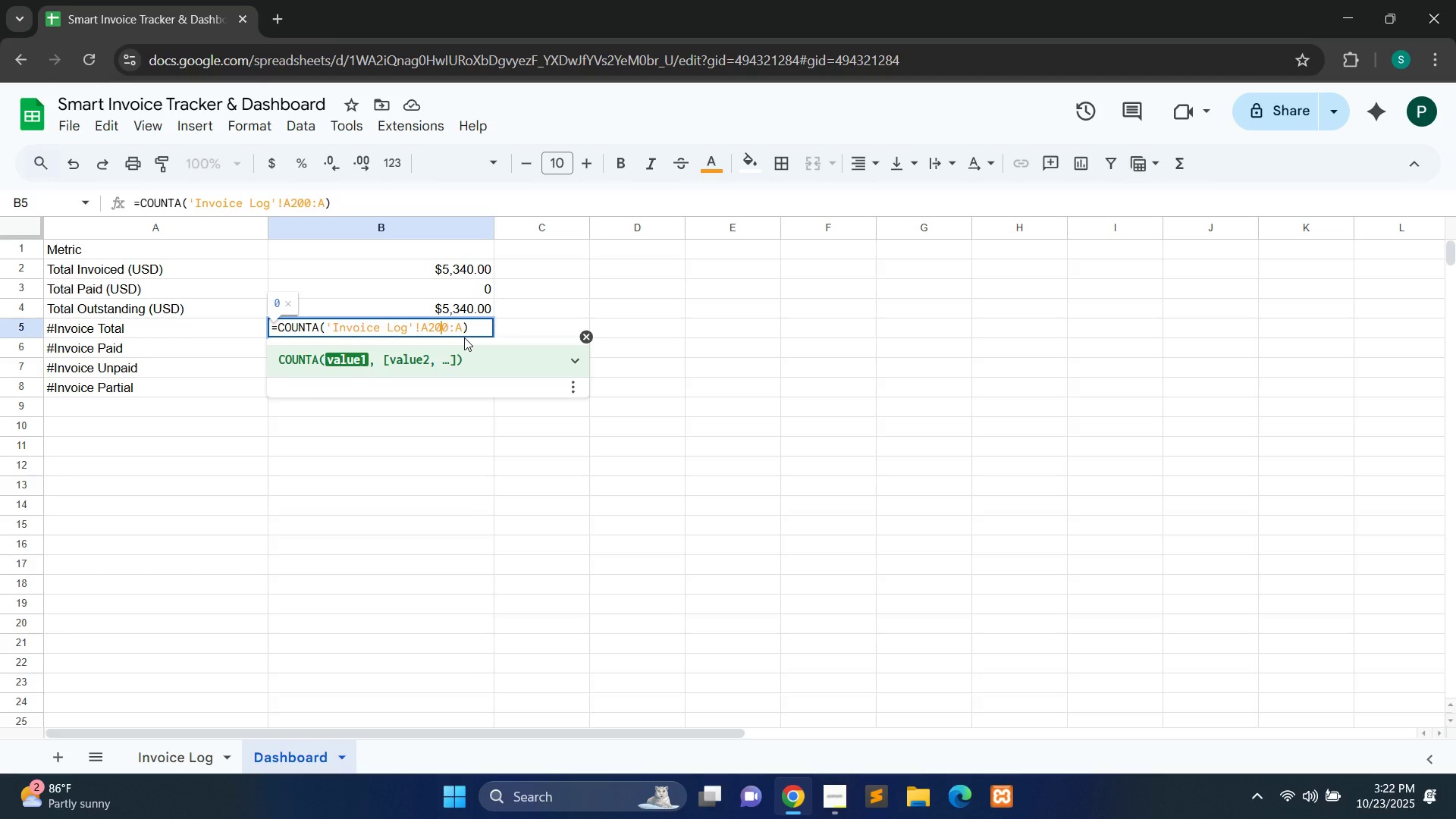 
key(ArrowRight)
 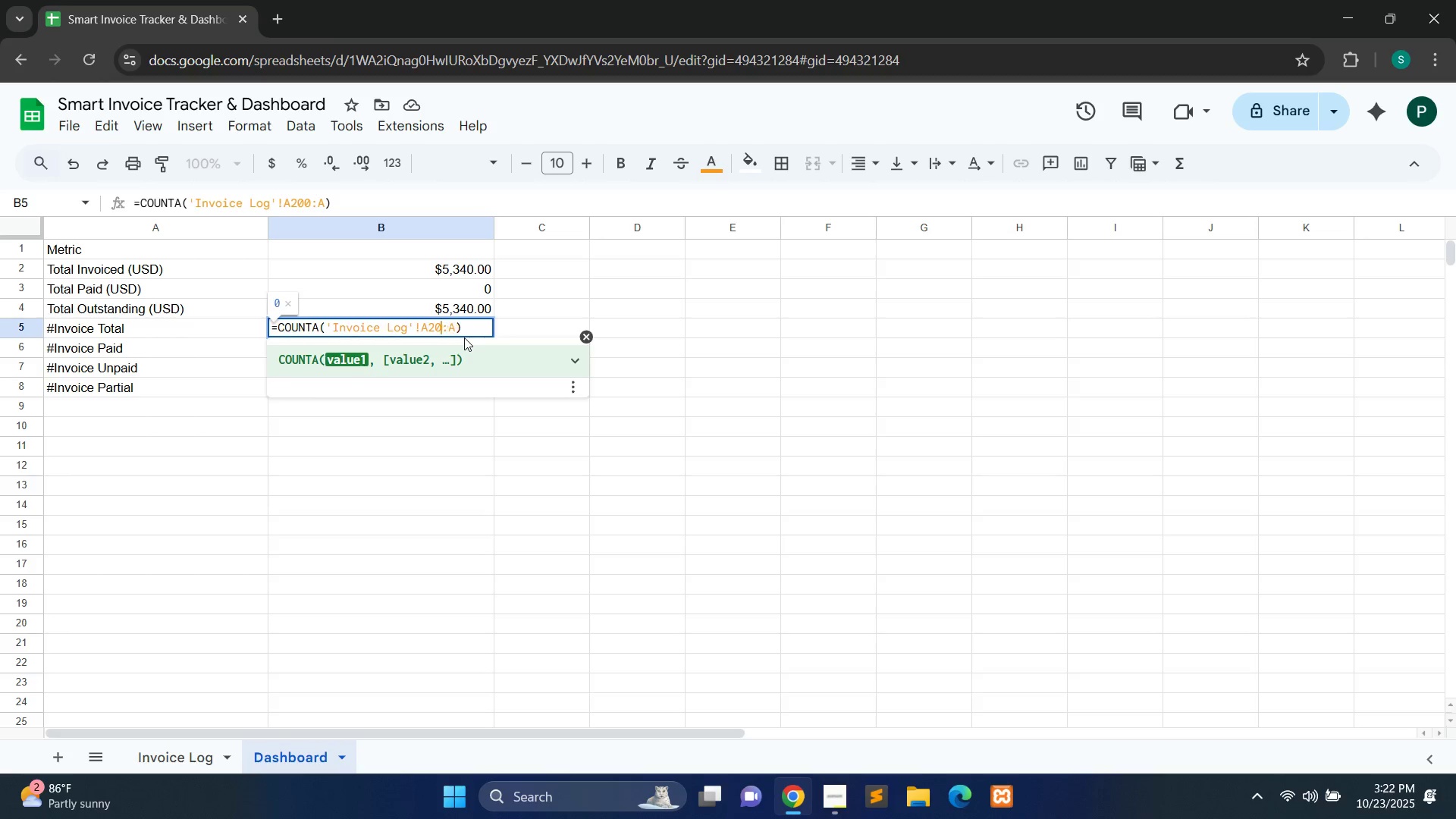 
key(Backspace)
 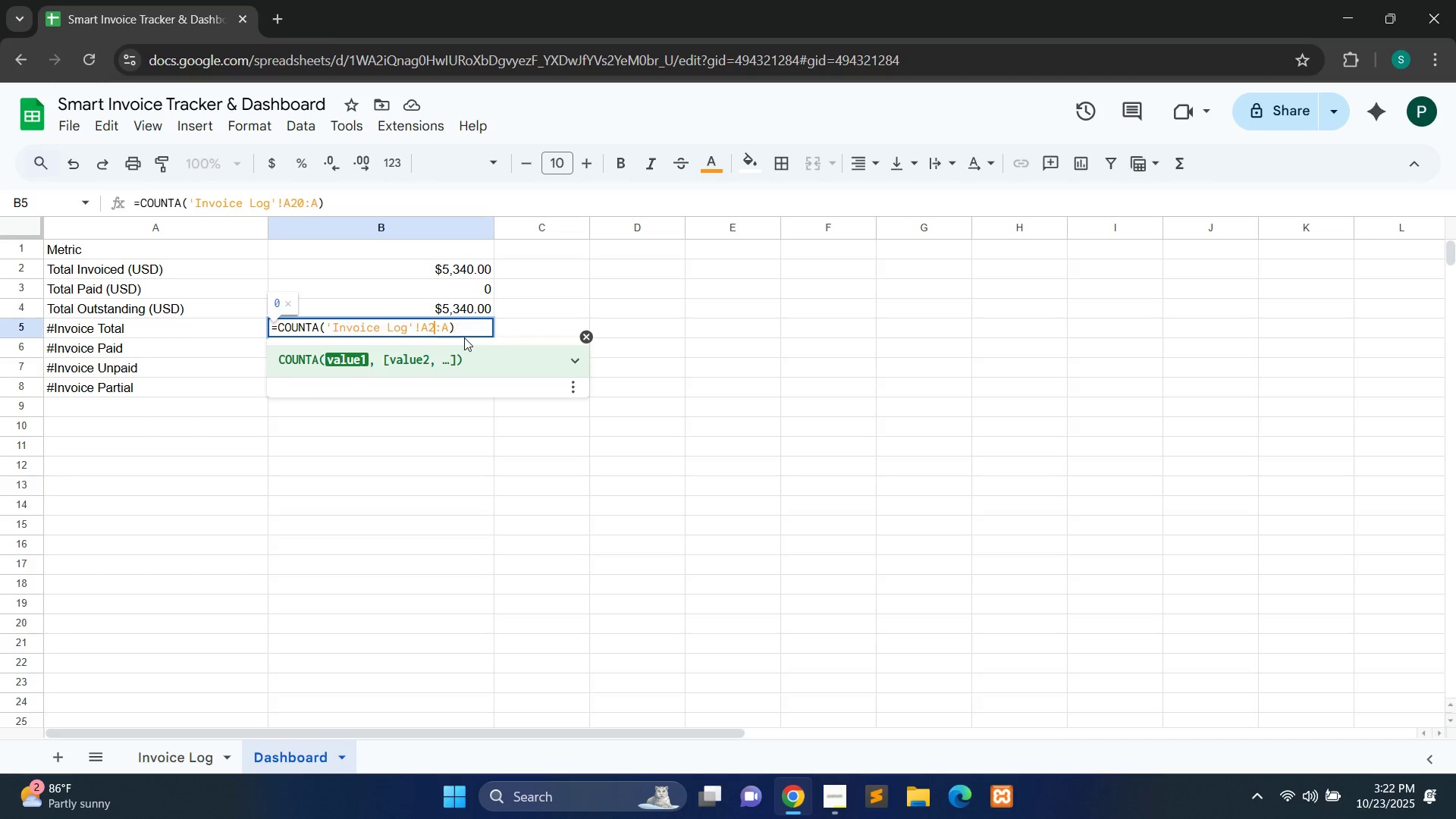 
key(Backspace)
 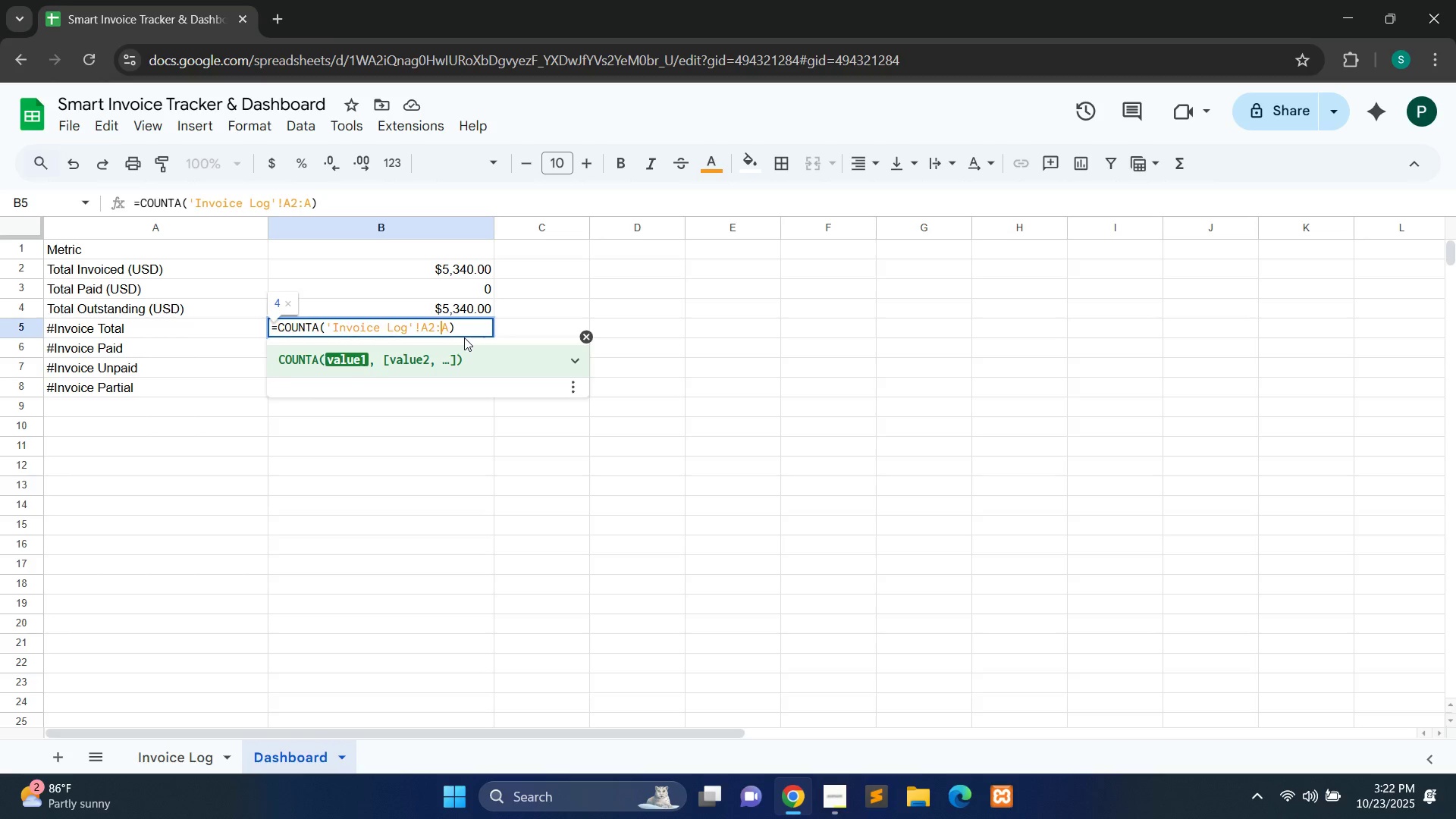 
key(ArrowRight)
 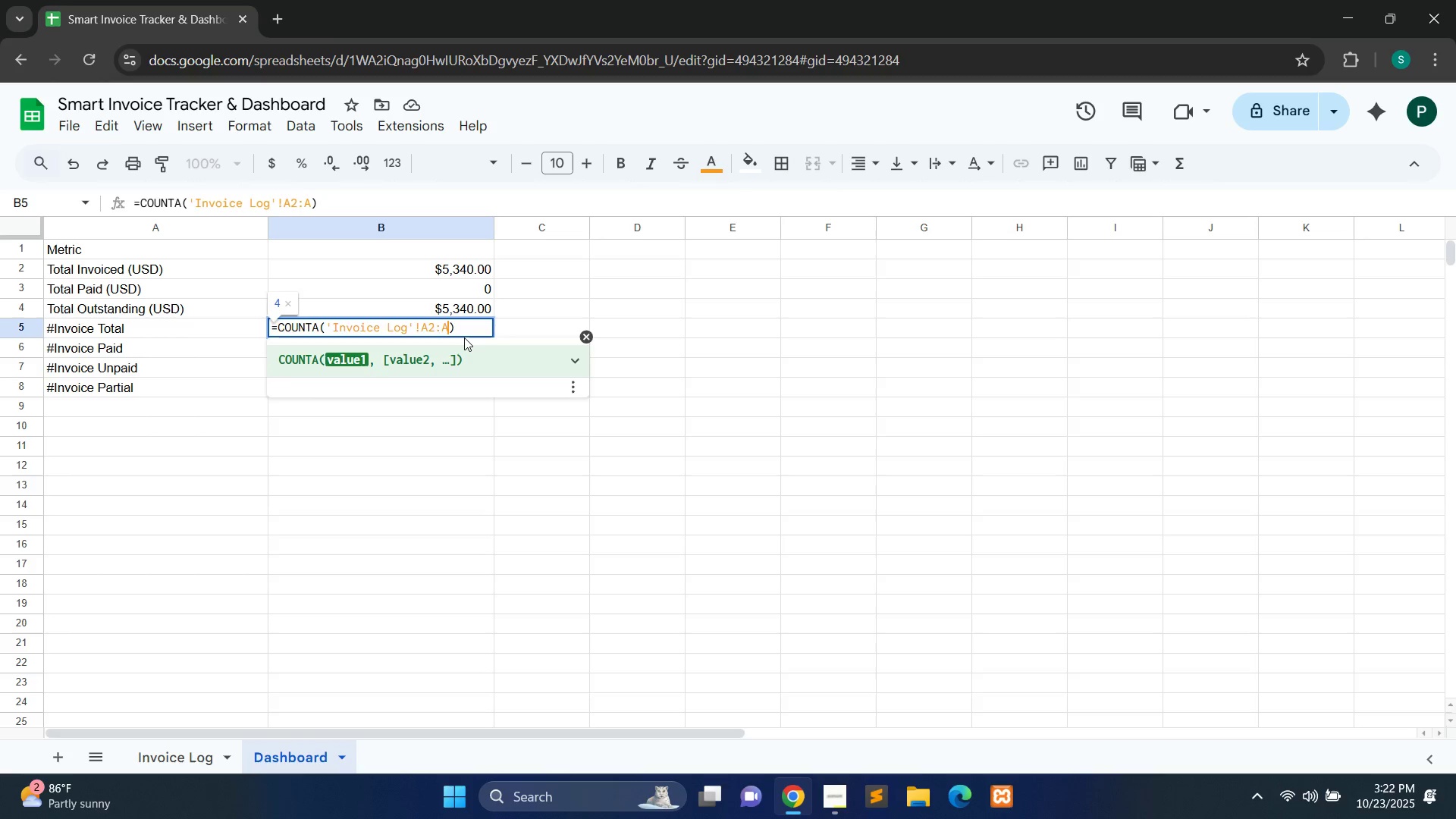 
key(ArrowRight)
 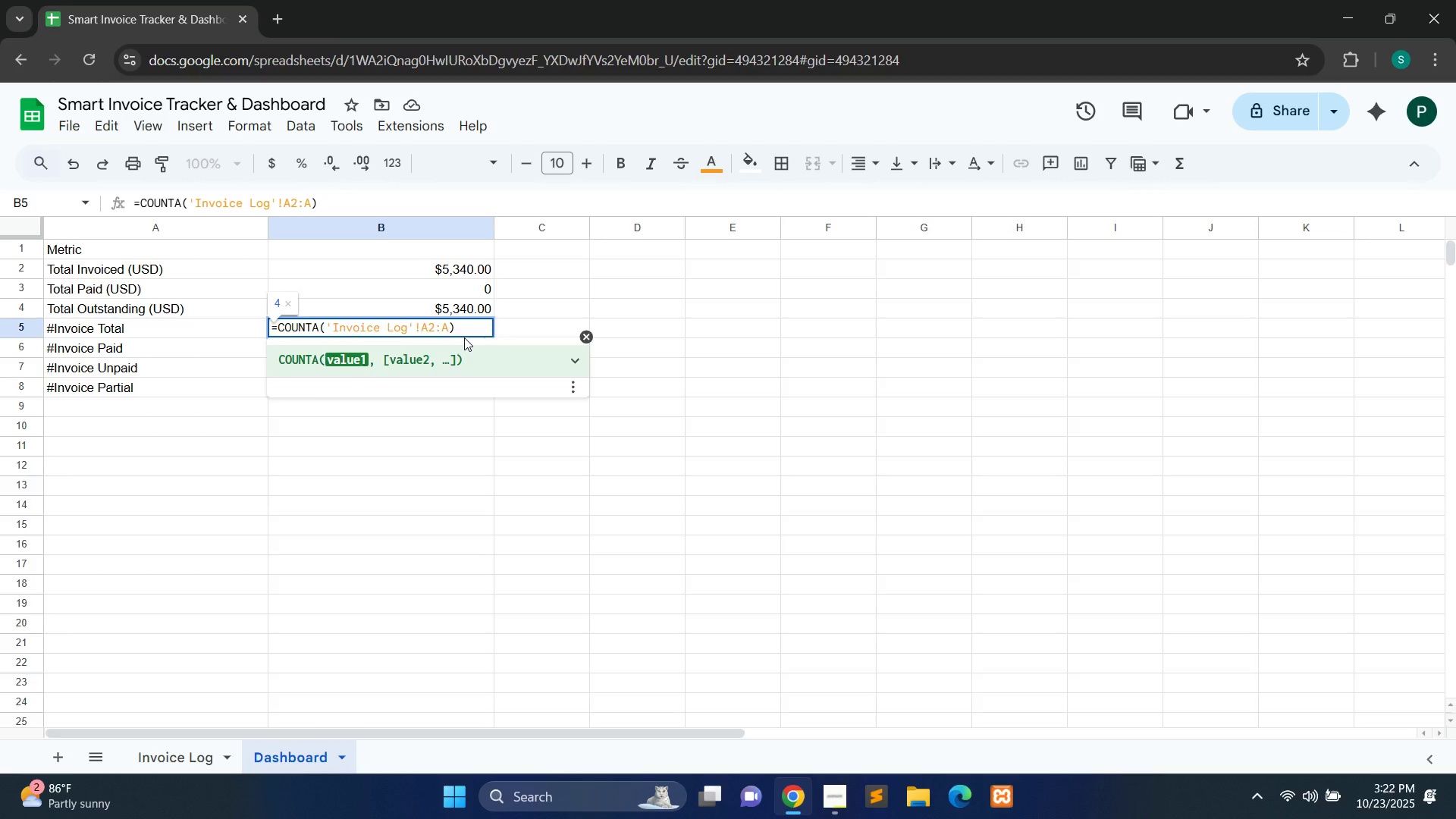 
type(100)
 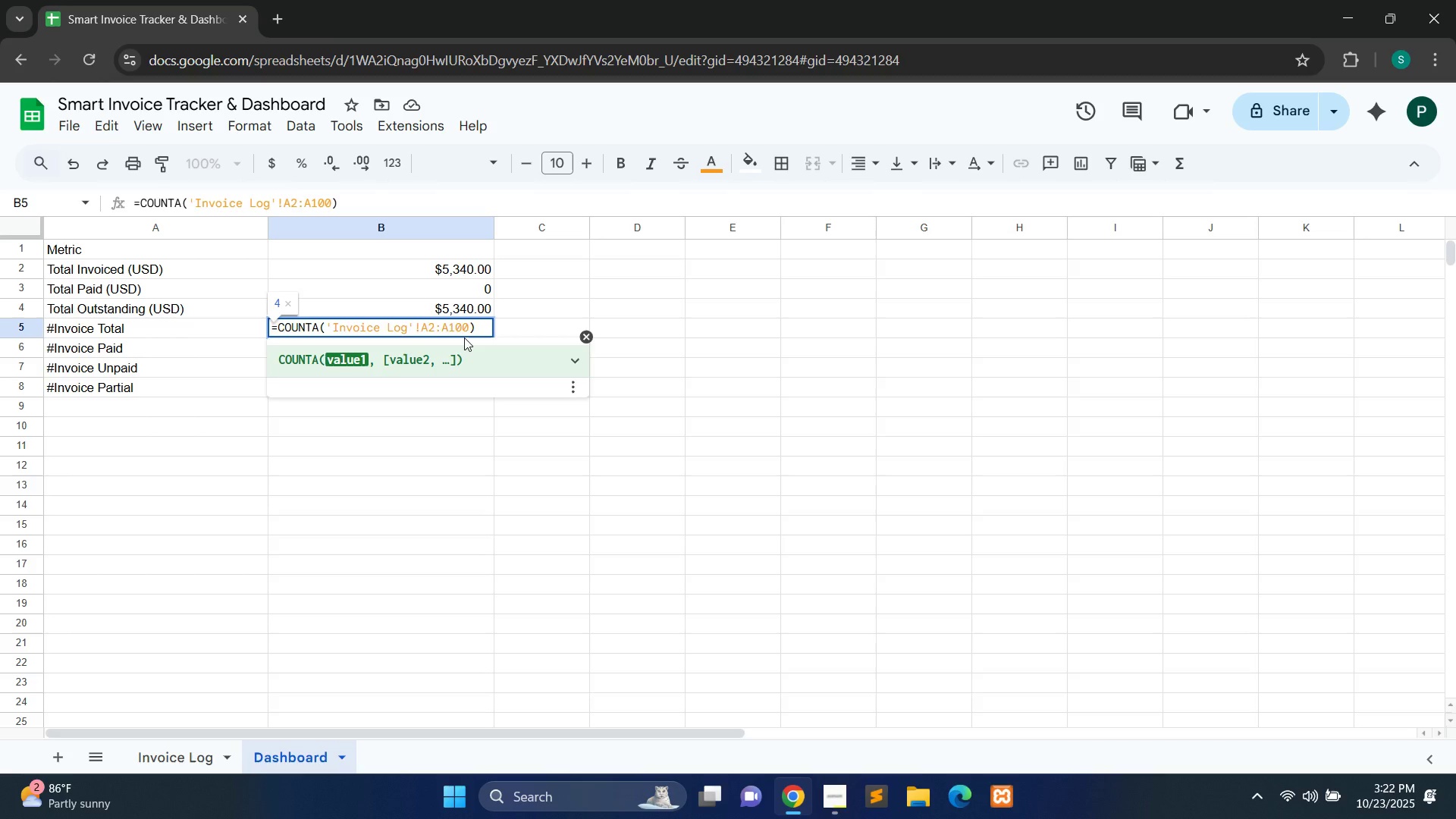 
key(Enter)
 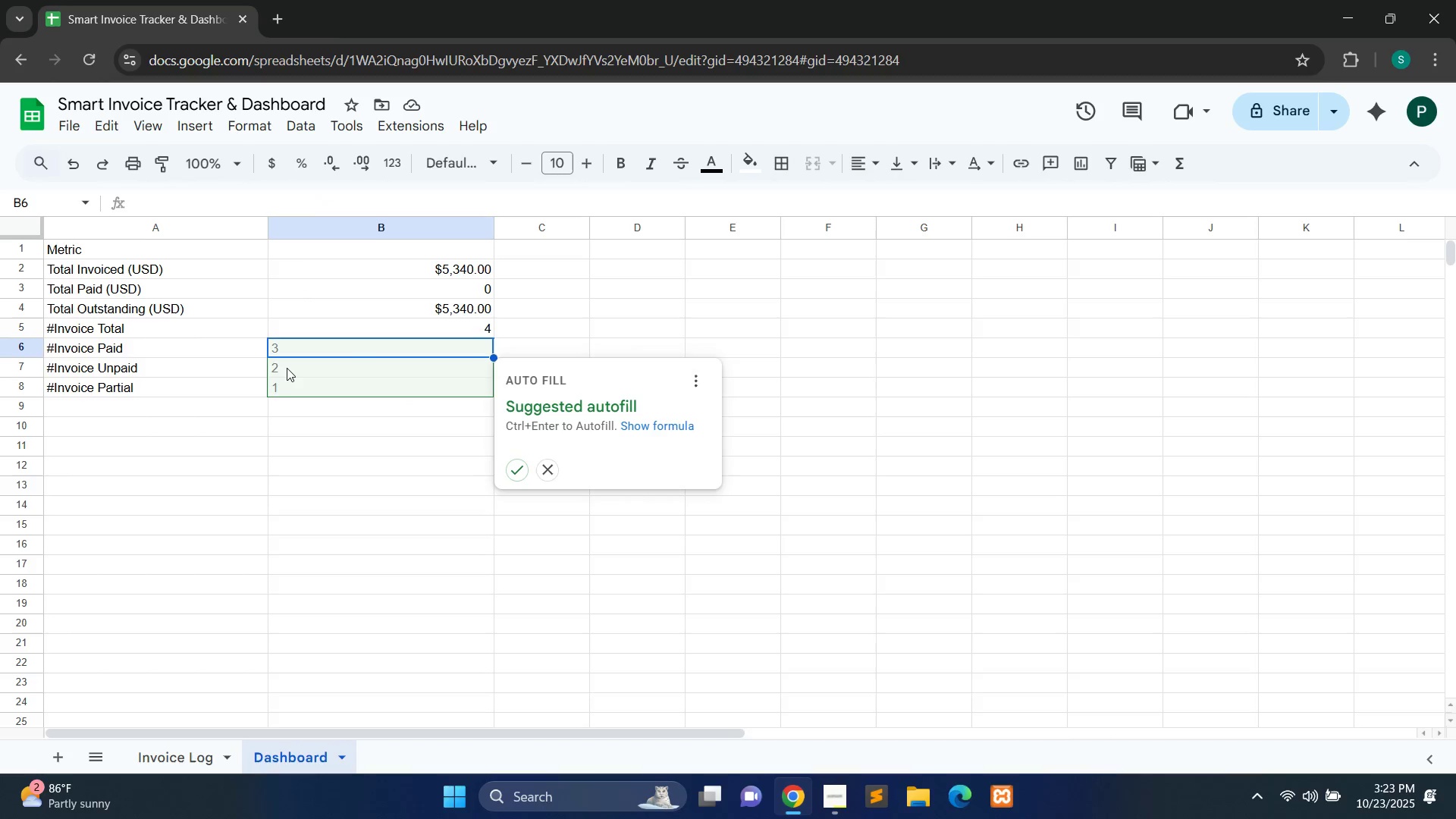 
wait(13.8)
 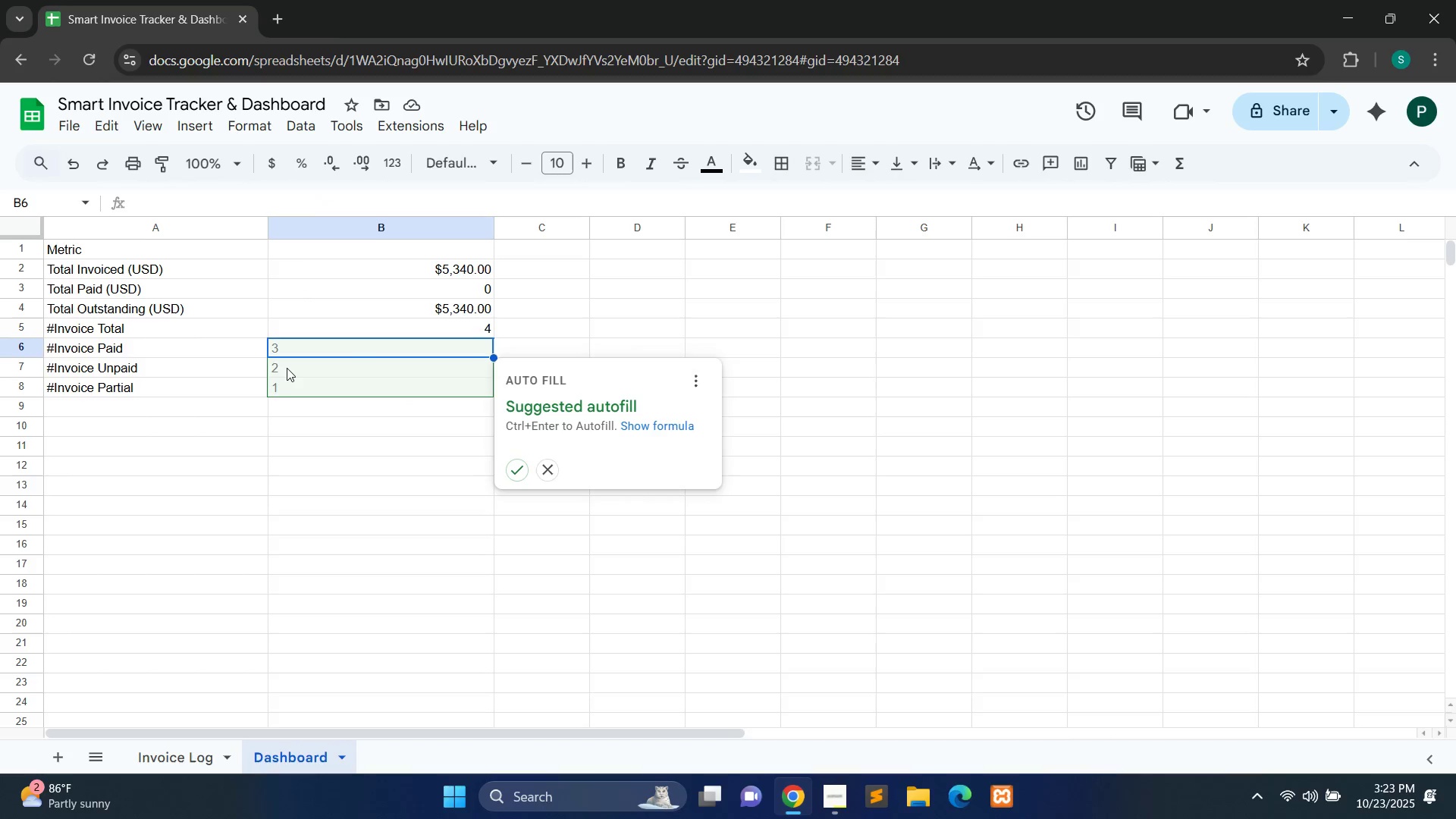 
left_click([553, 474])
 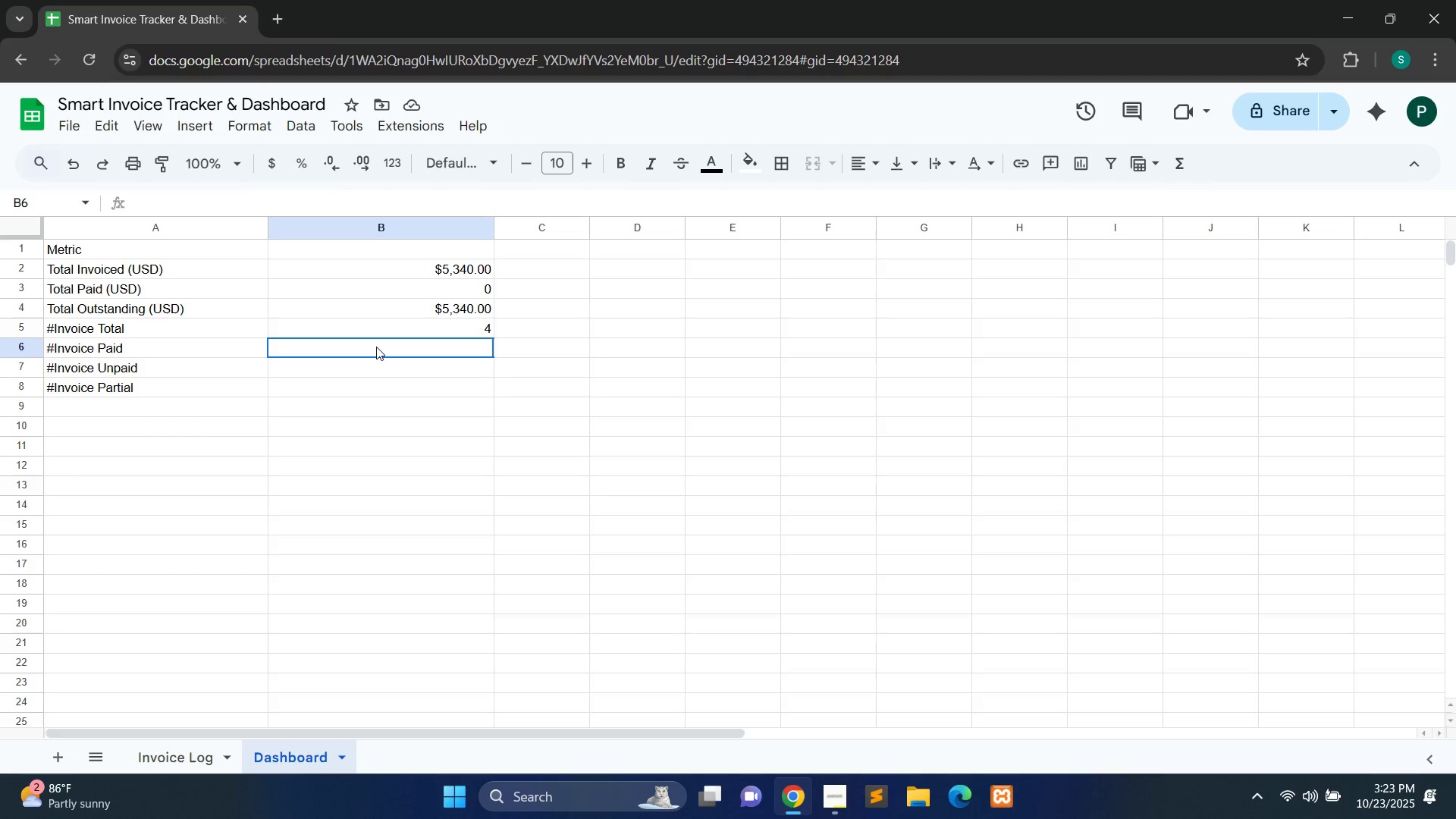 
double_click([376, 347])
 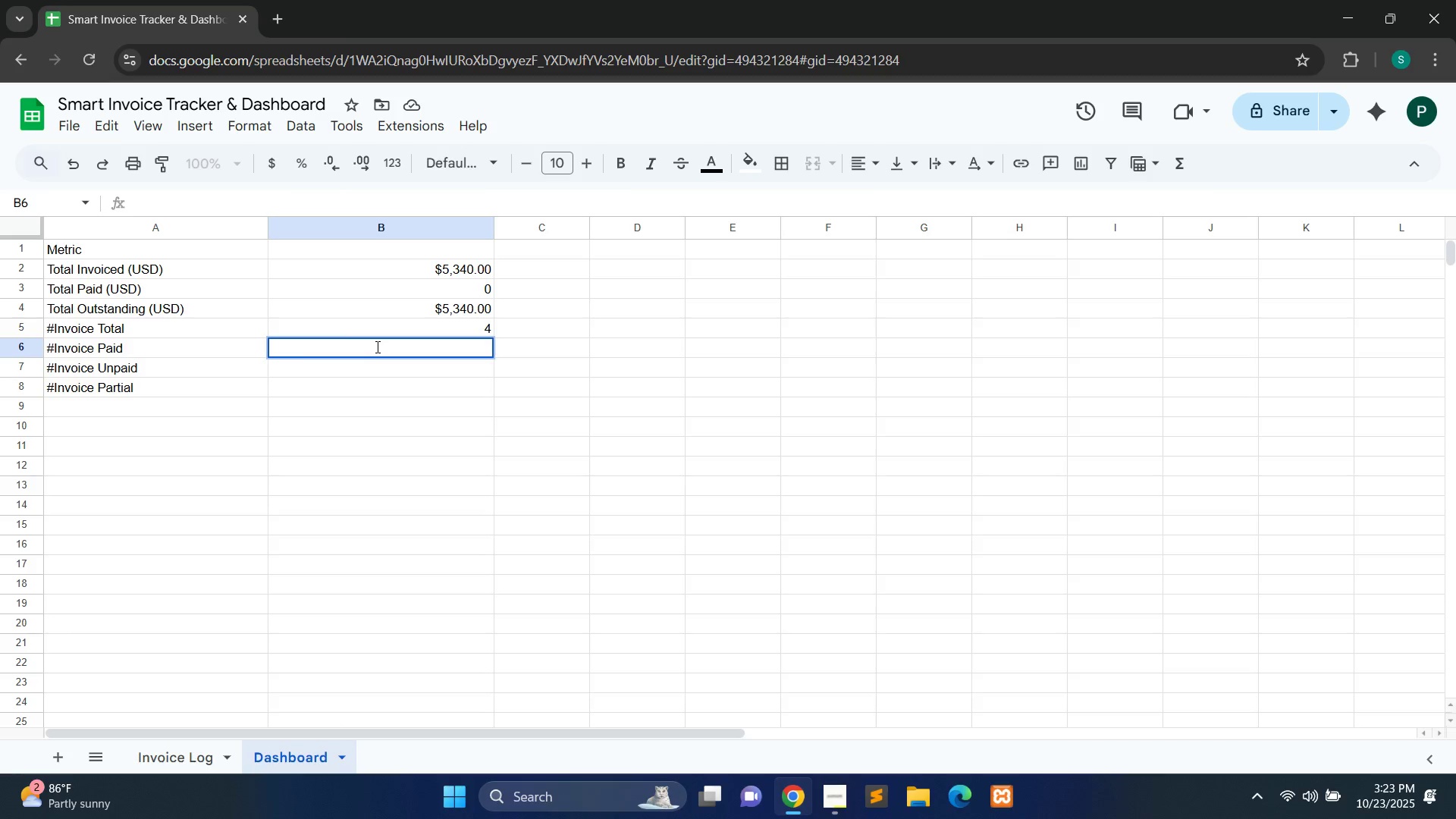 
type(=COUNT)
 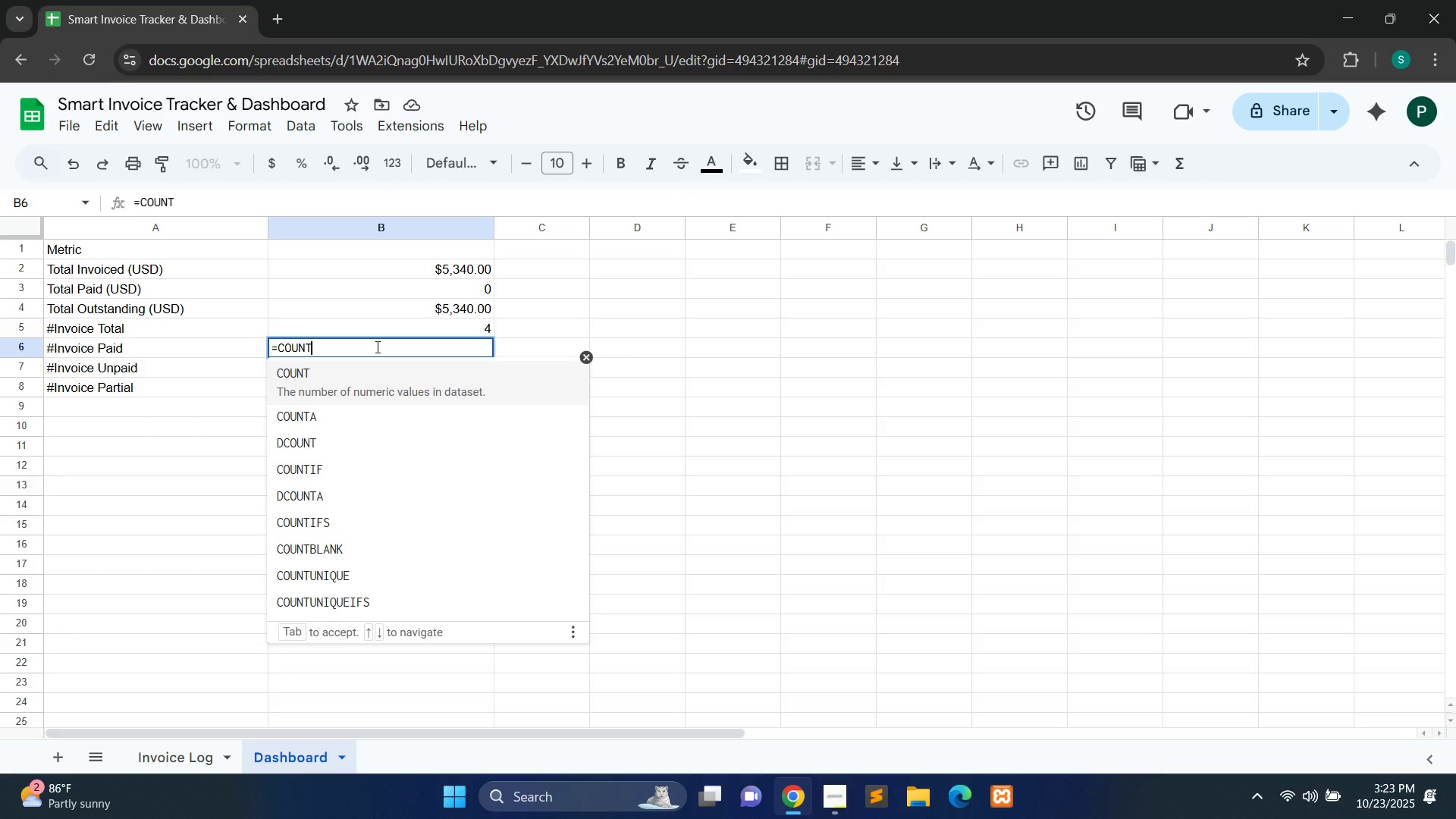 
type(IF)
 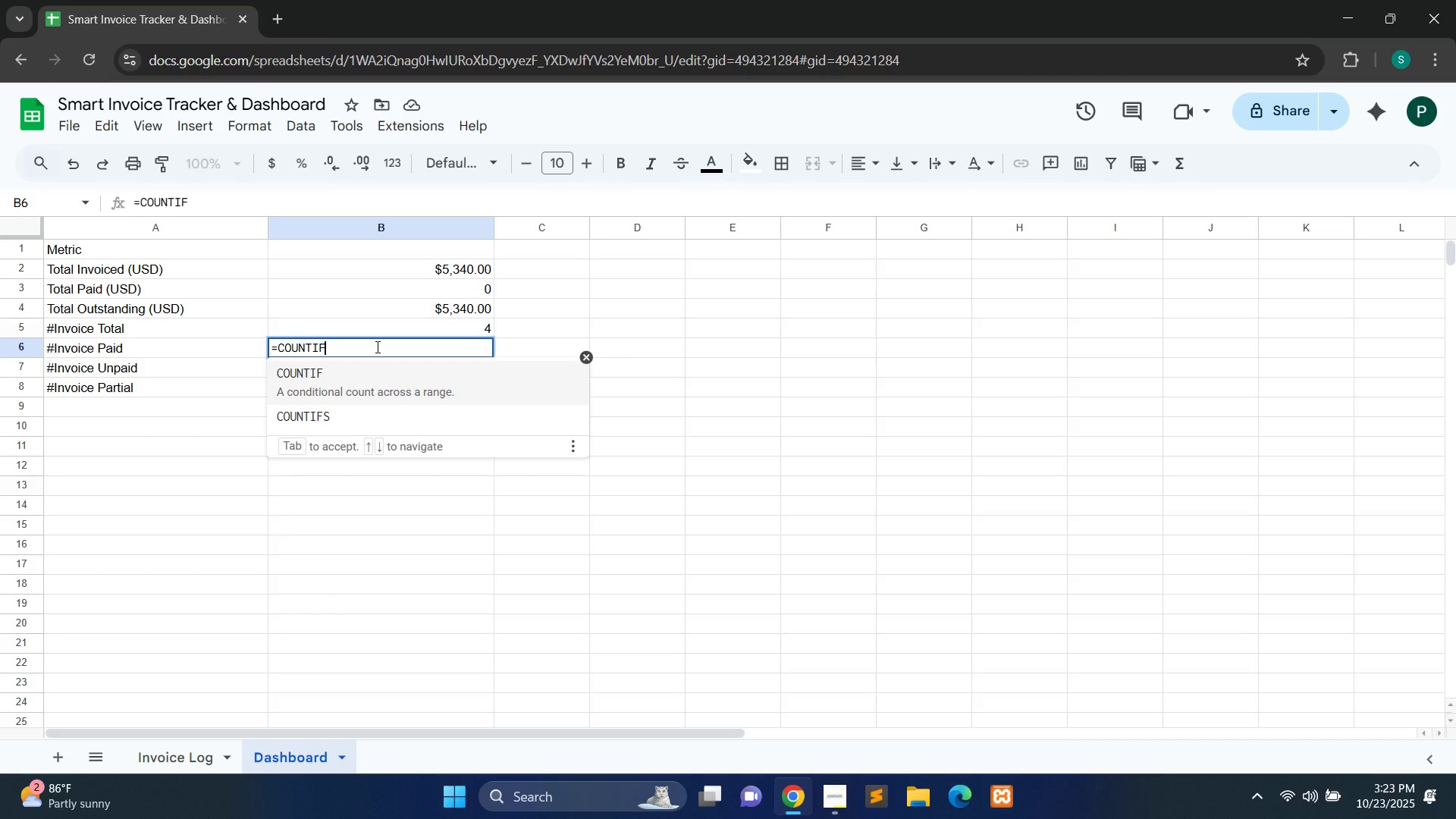 
hold_key(key=ShiftLeft, duration=1.28)
 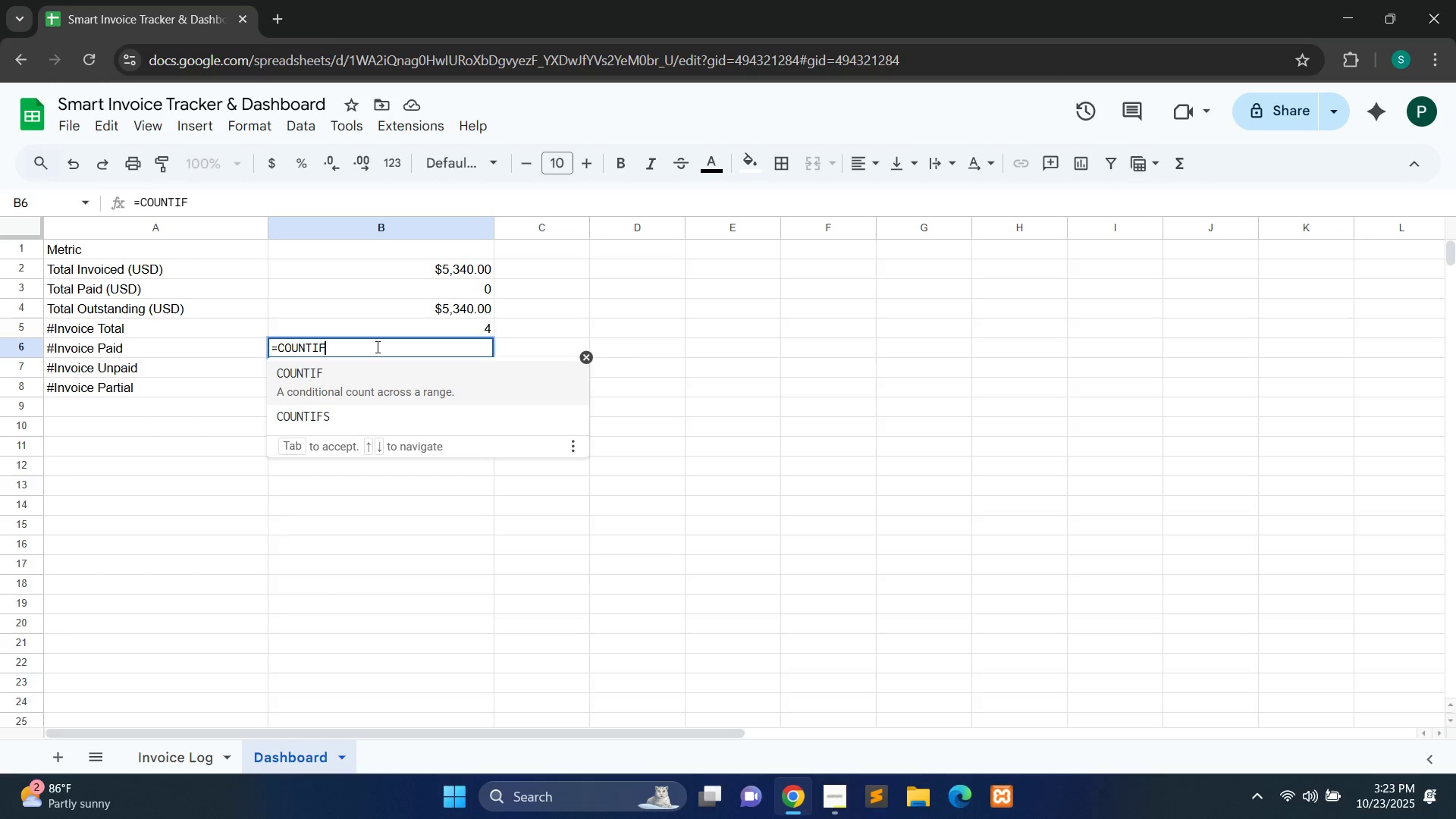 
key(Shift+9)